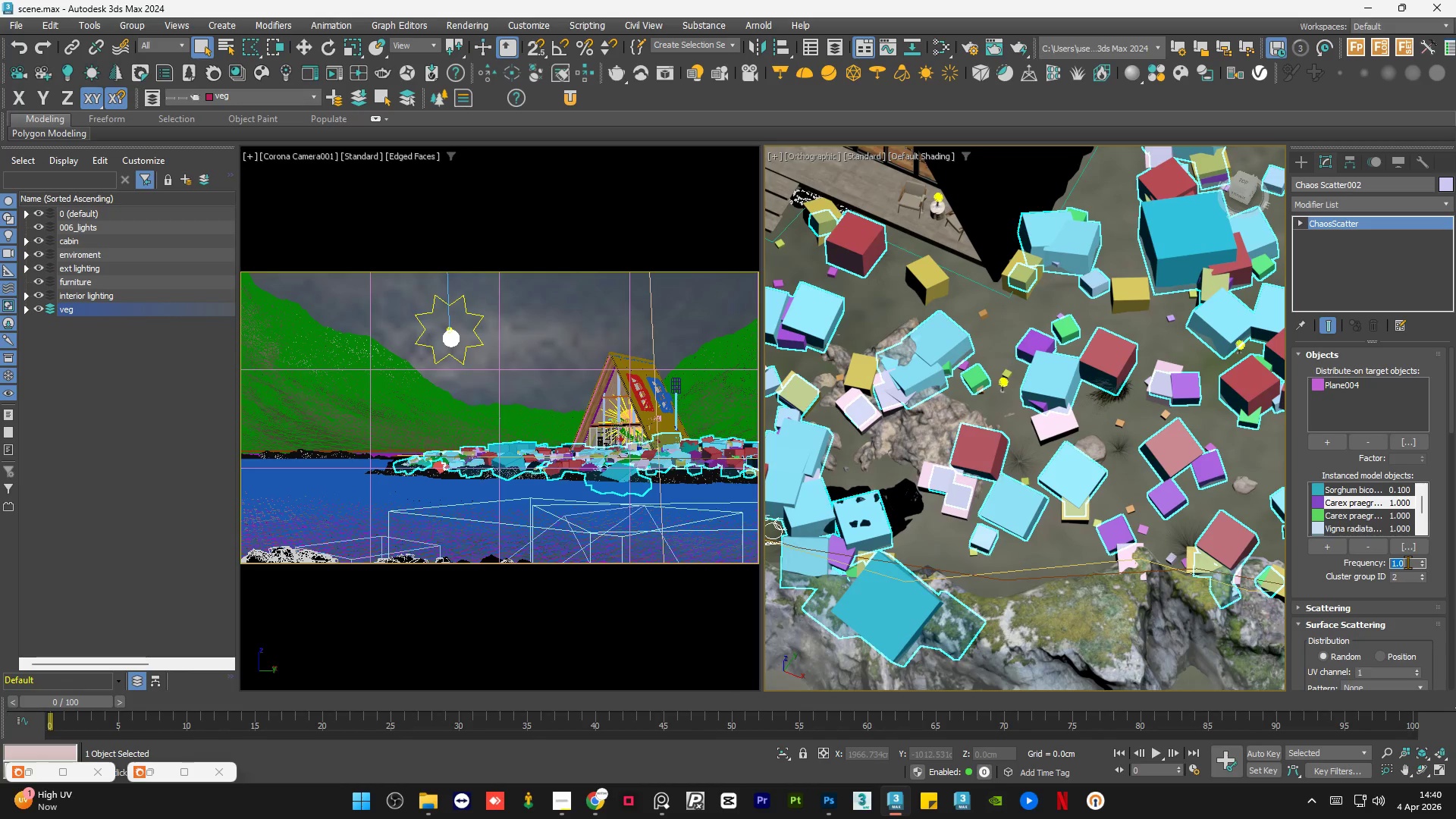 
key(Numpad2)
 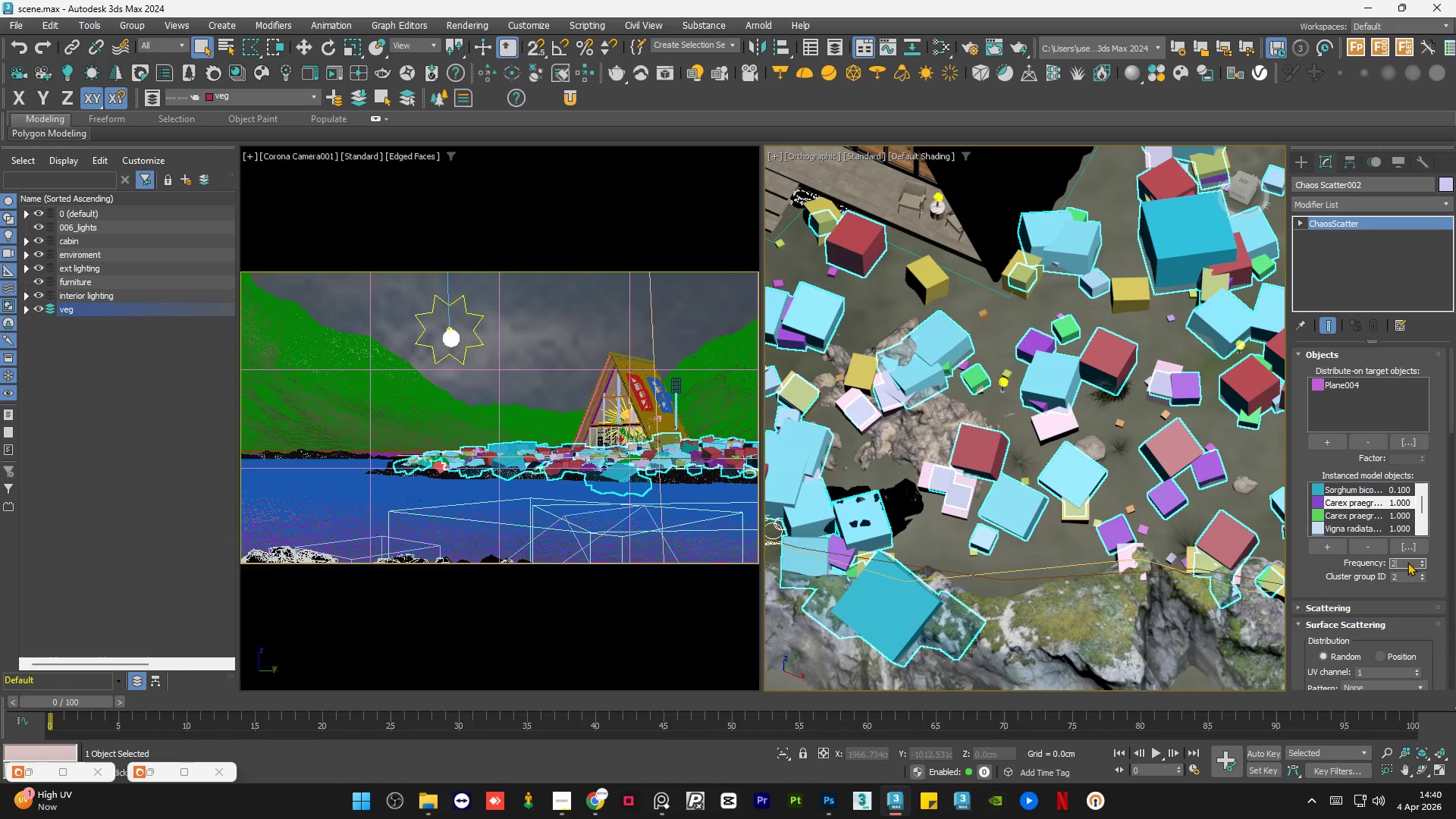 
key(NumpadEnter)
 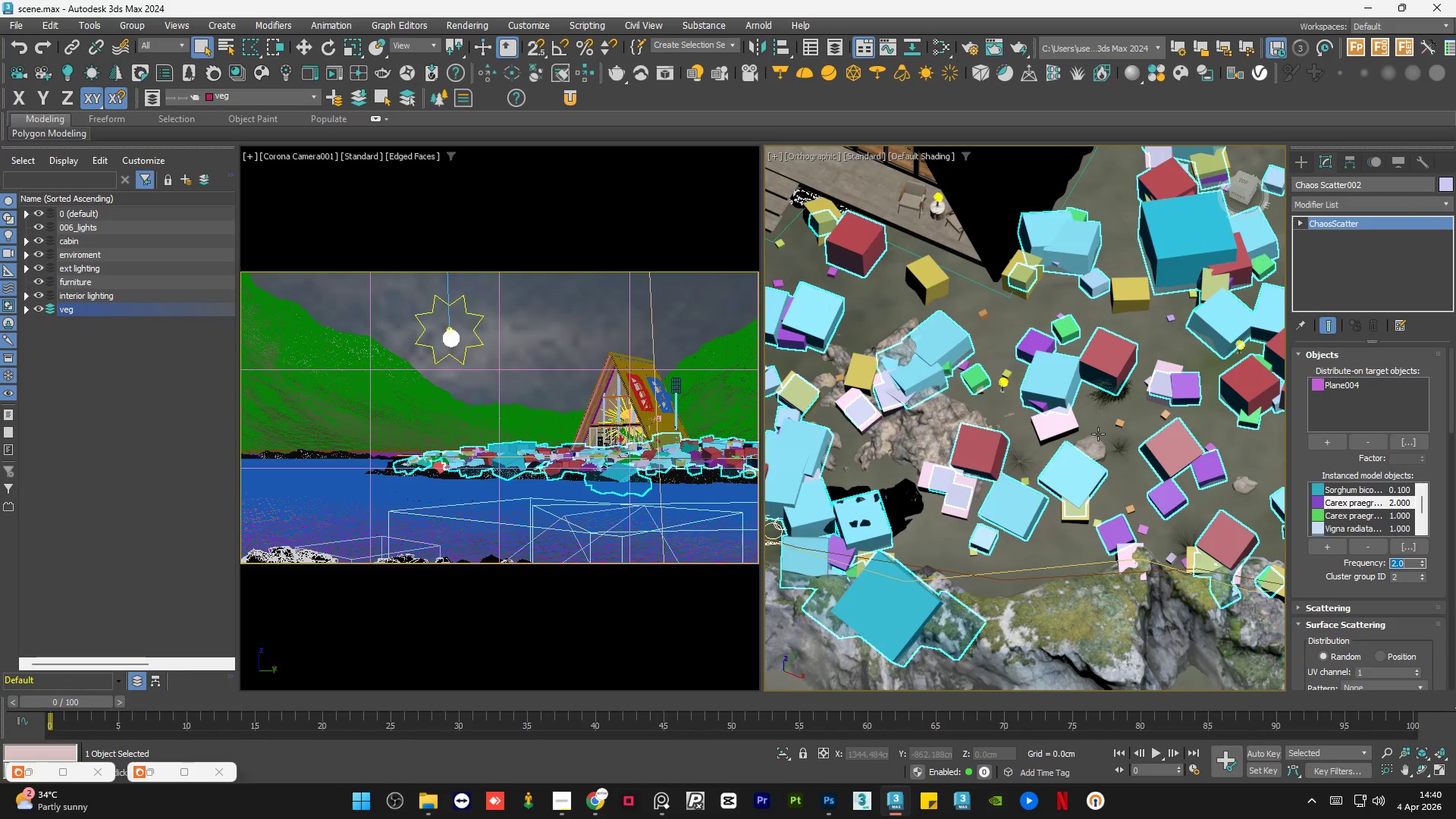 
scroll: coordinate [1098, 434], scroll_direction: down, amount: 2.0
 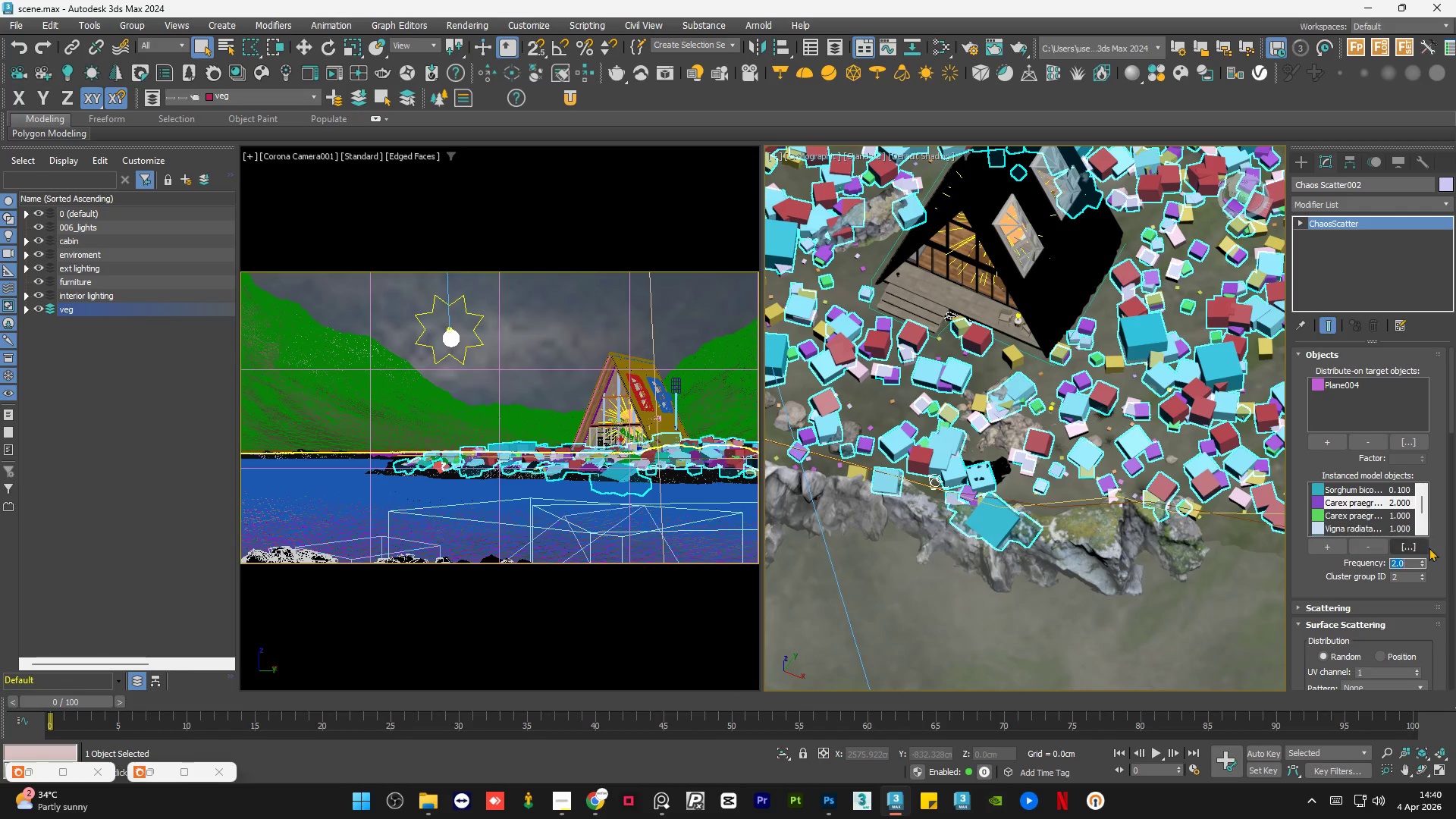 
left_click([1436, 551])
 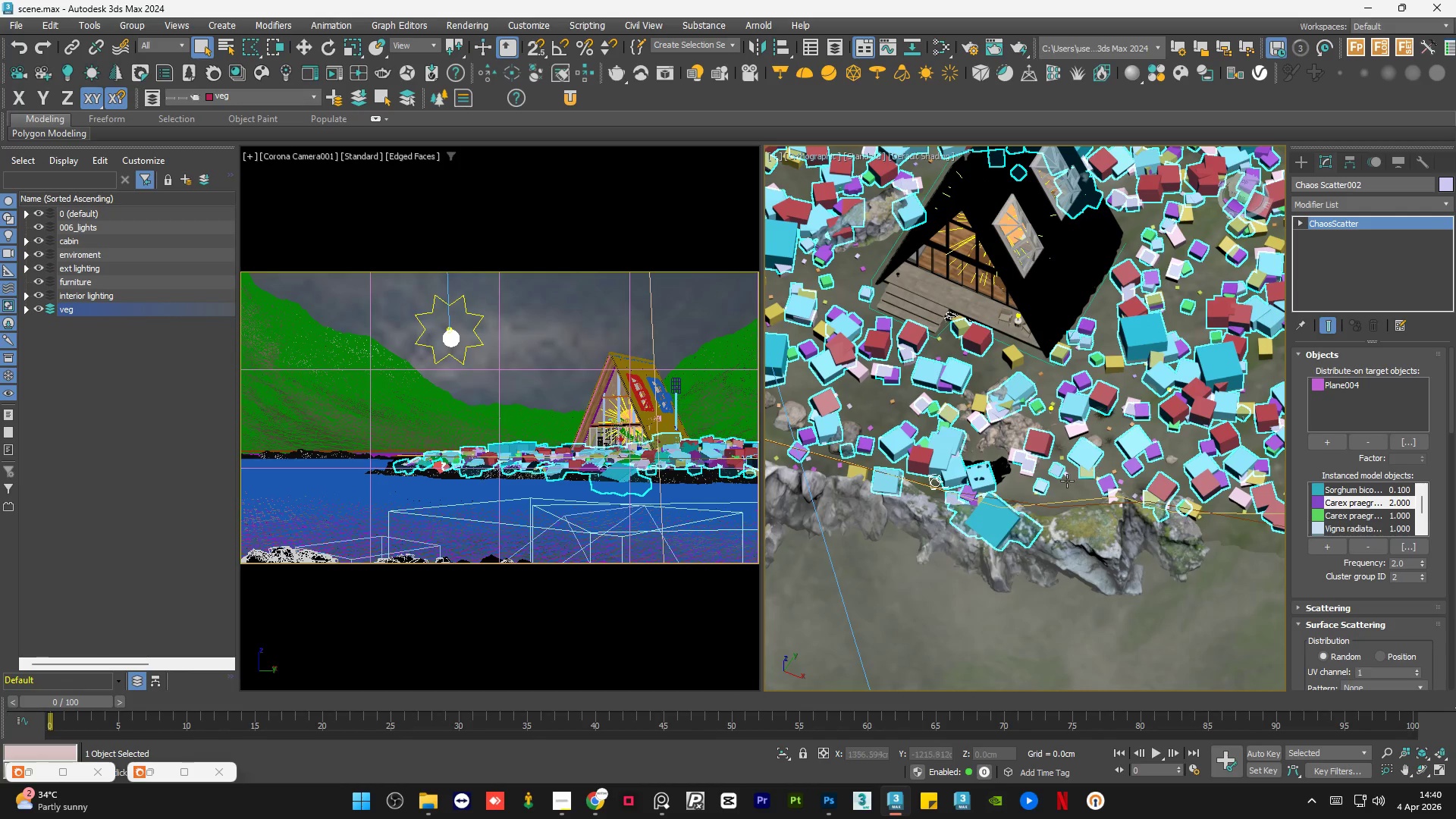 
scroll: coordinate [1065, 483], scroll_direction: down, amount: 1.0
 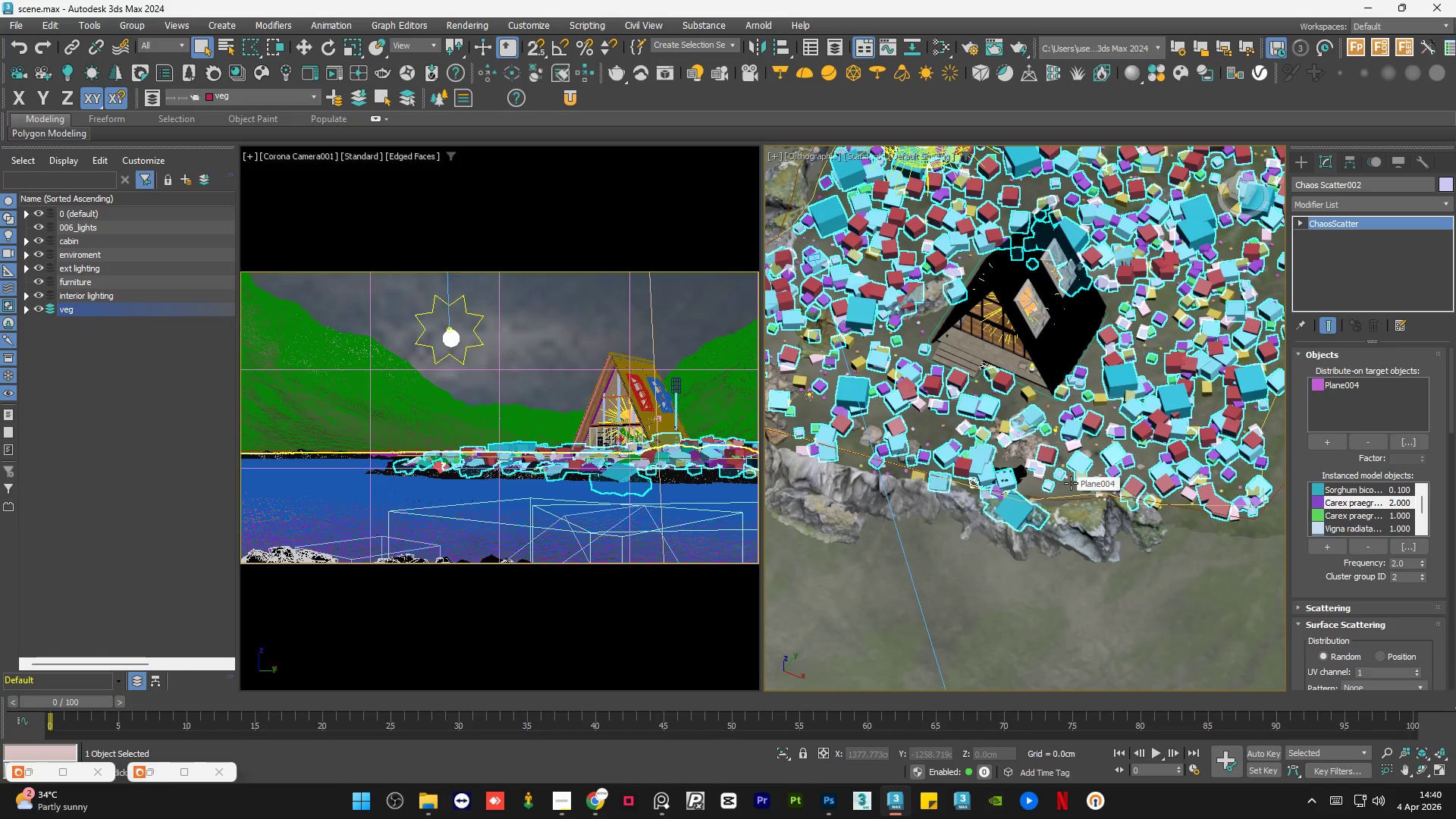 
hold_key(key=AltLeft, duration=1.5)
 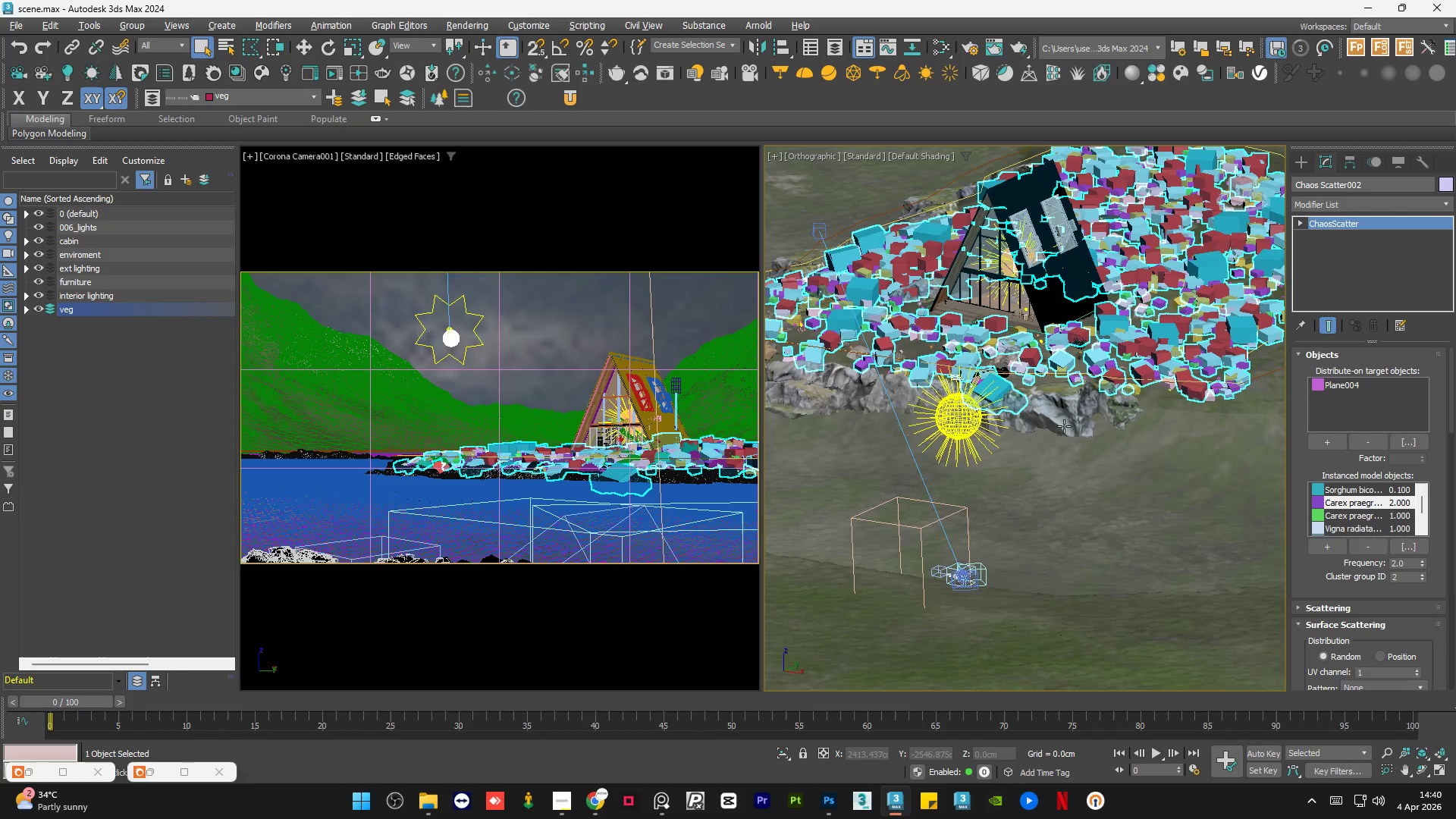 
hold_key(key=AltLeft, duration=0.81)
 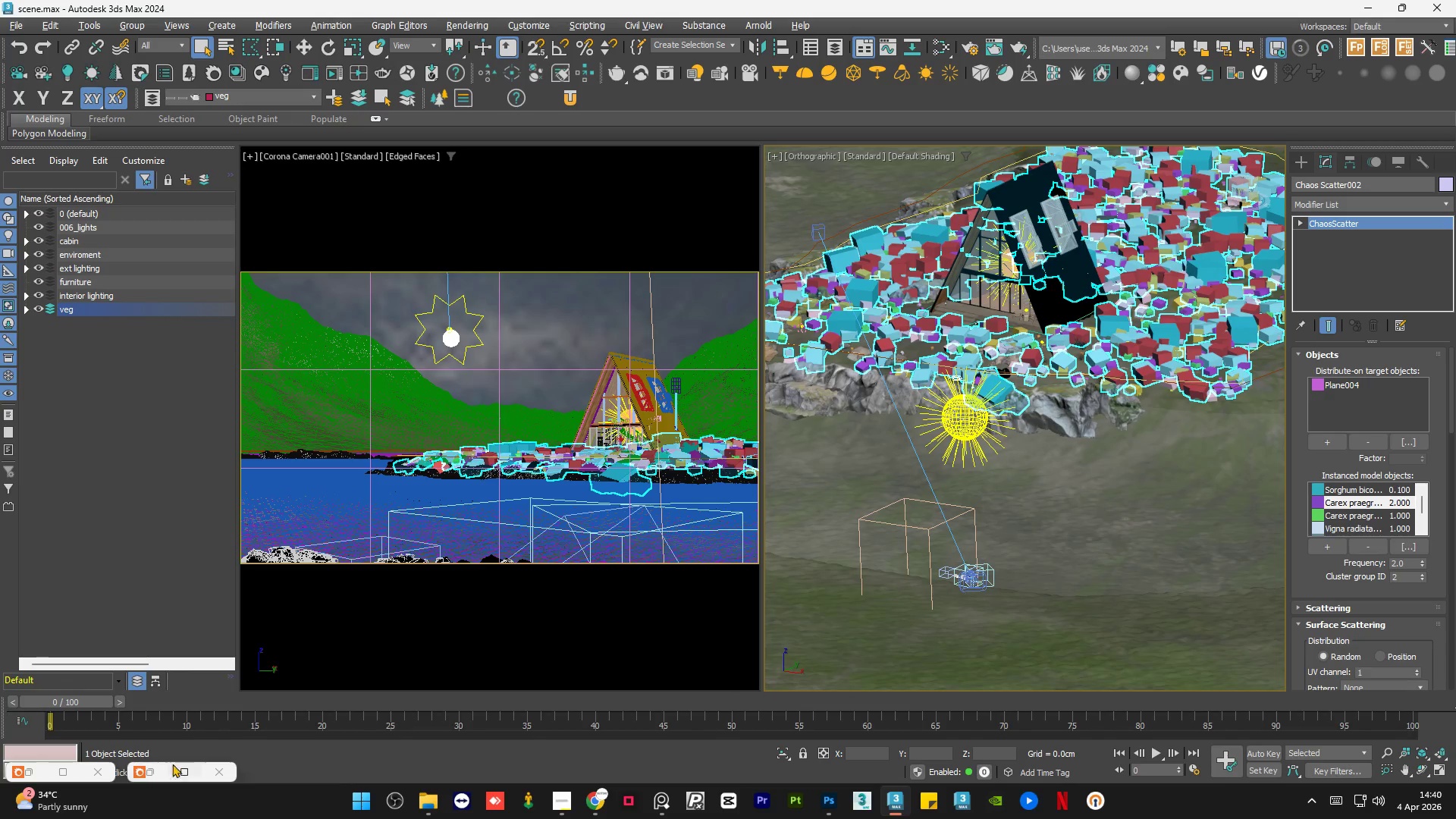 
left_click([158, 776])
 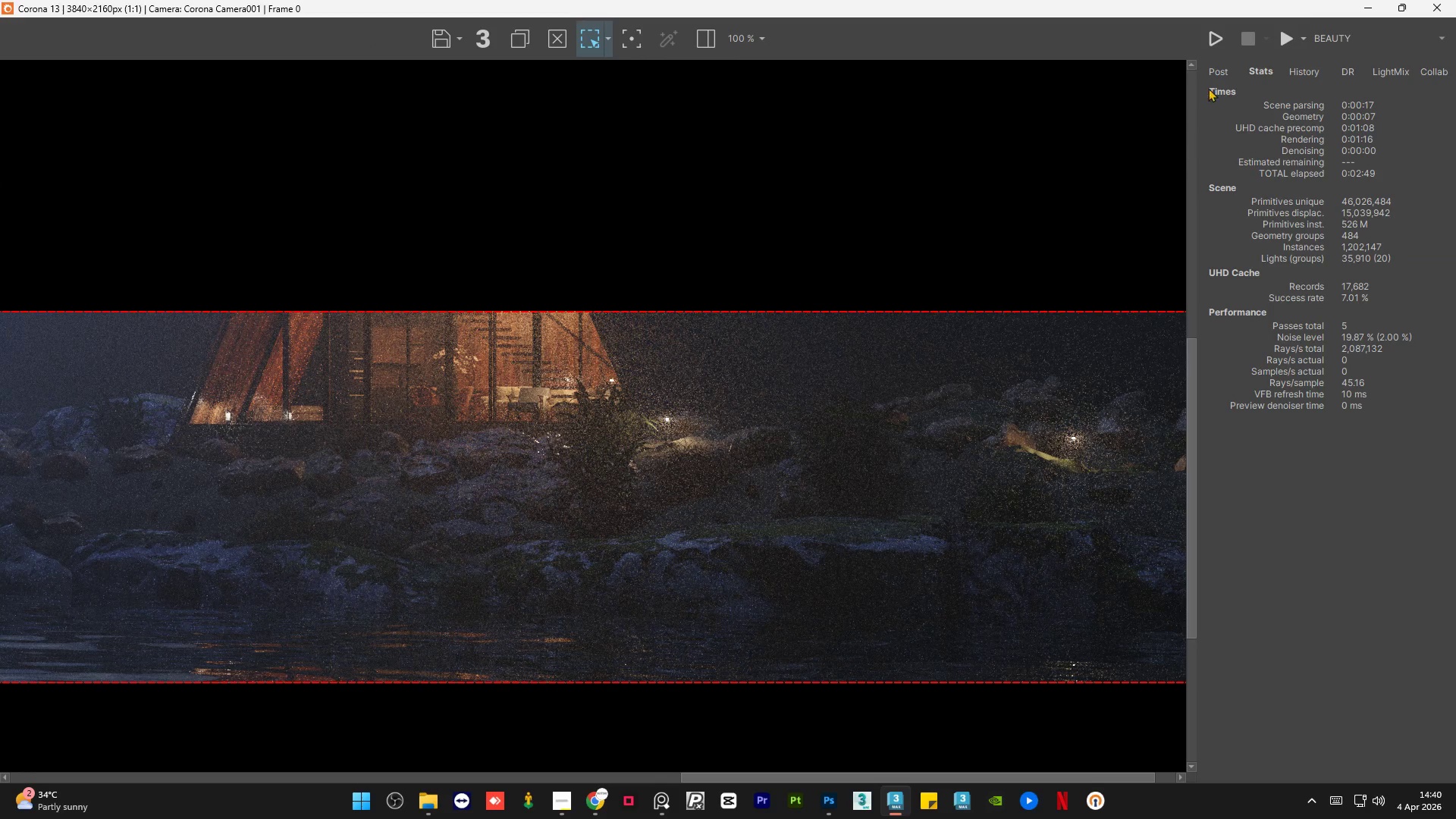 
left_click([1283, 38])
 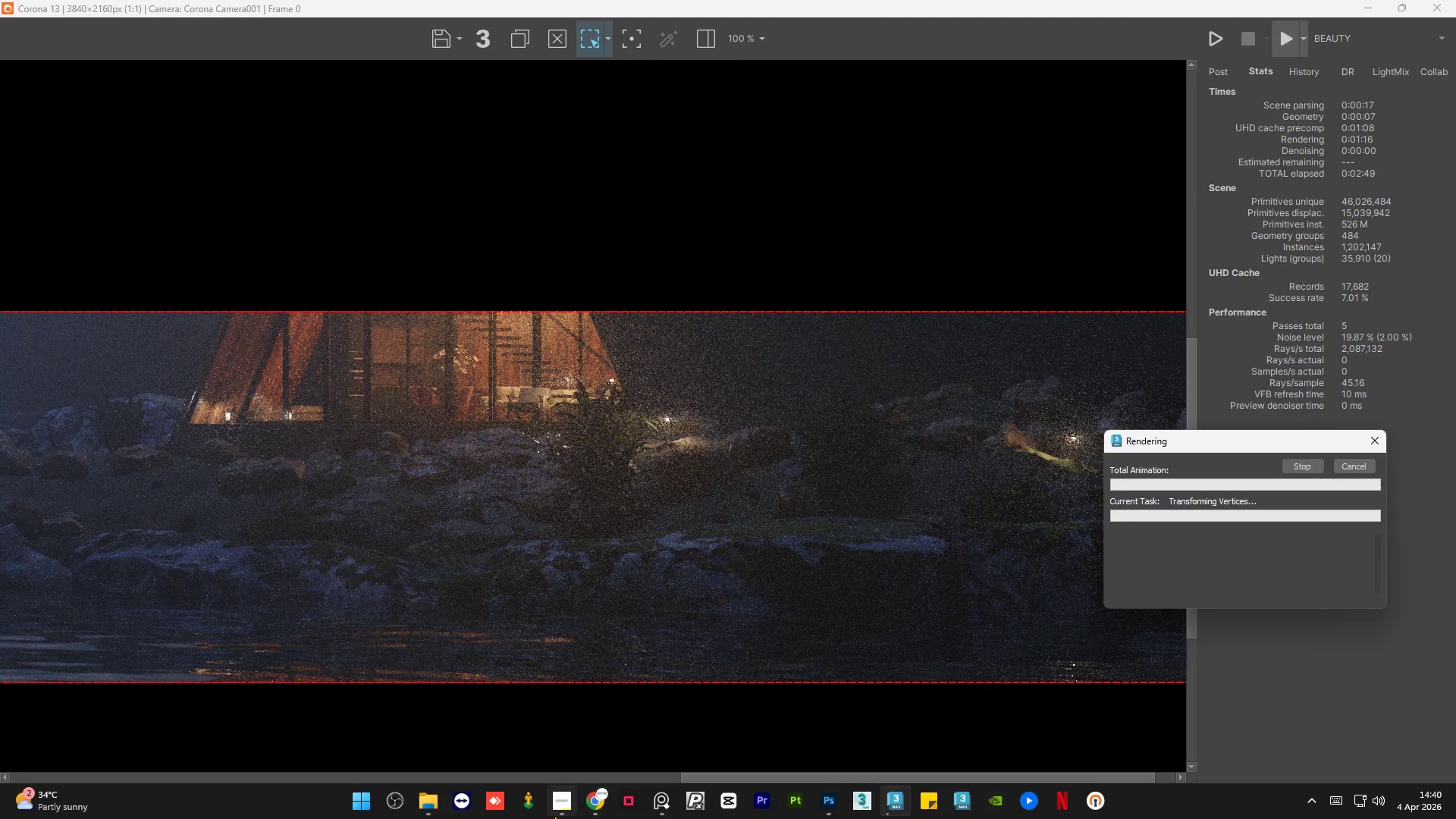 
left_click([557, 811])